 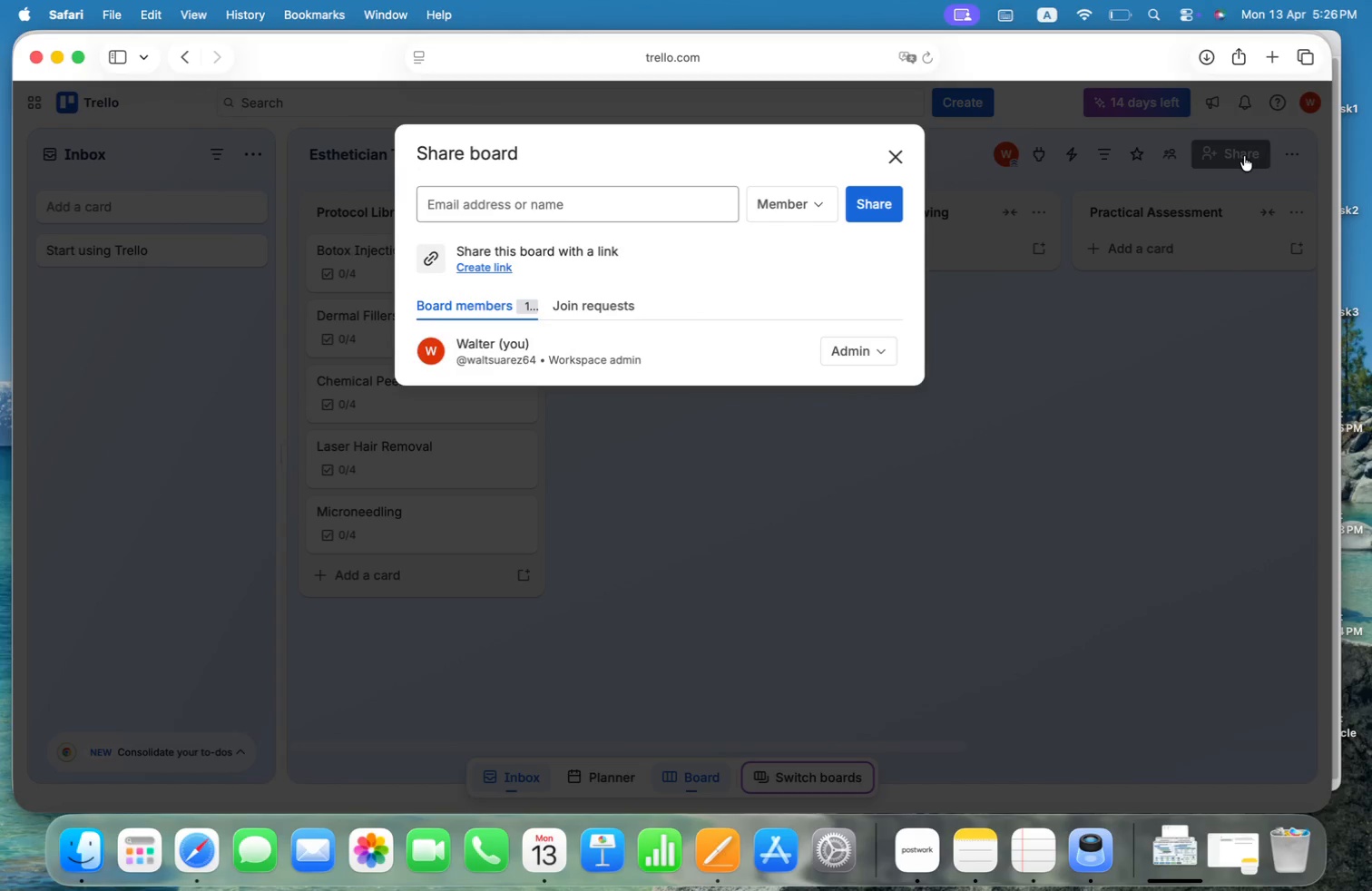 
left_click([485, 269])
 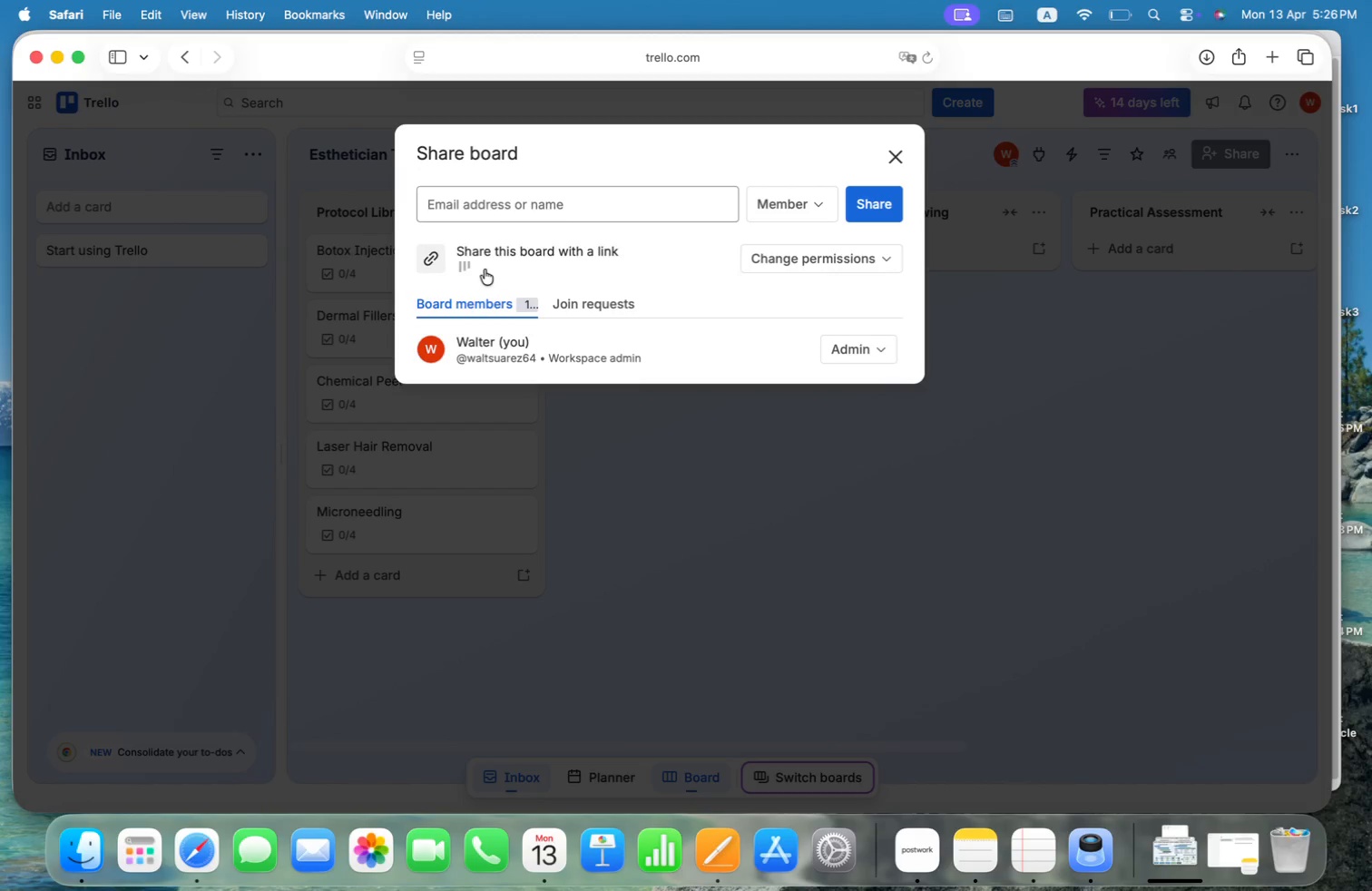 
mouse_move([863, 269])
 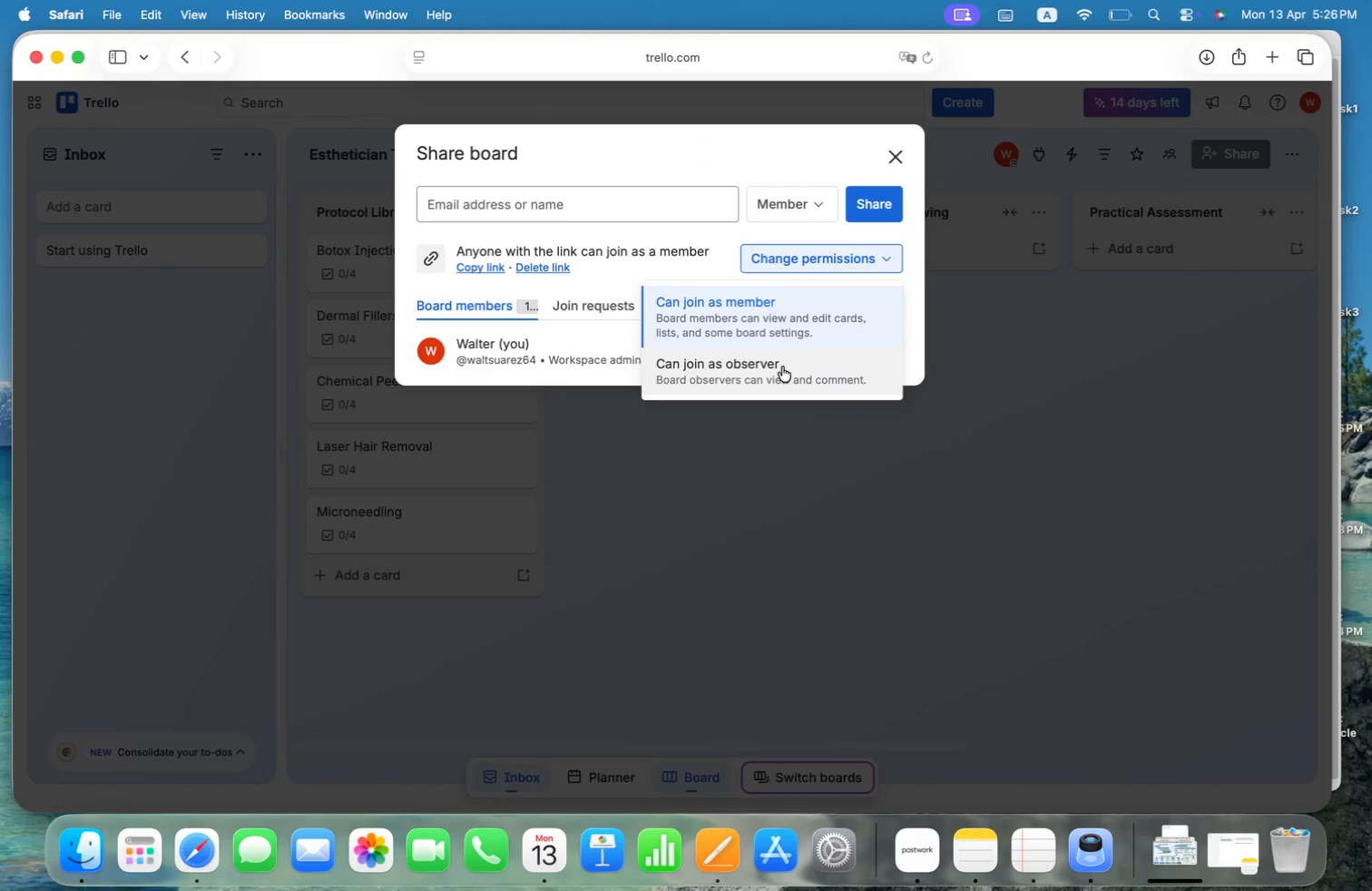 
left_click([782, 367])
 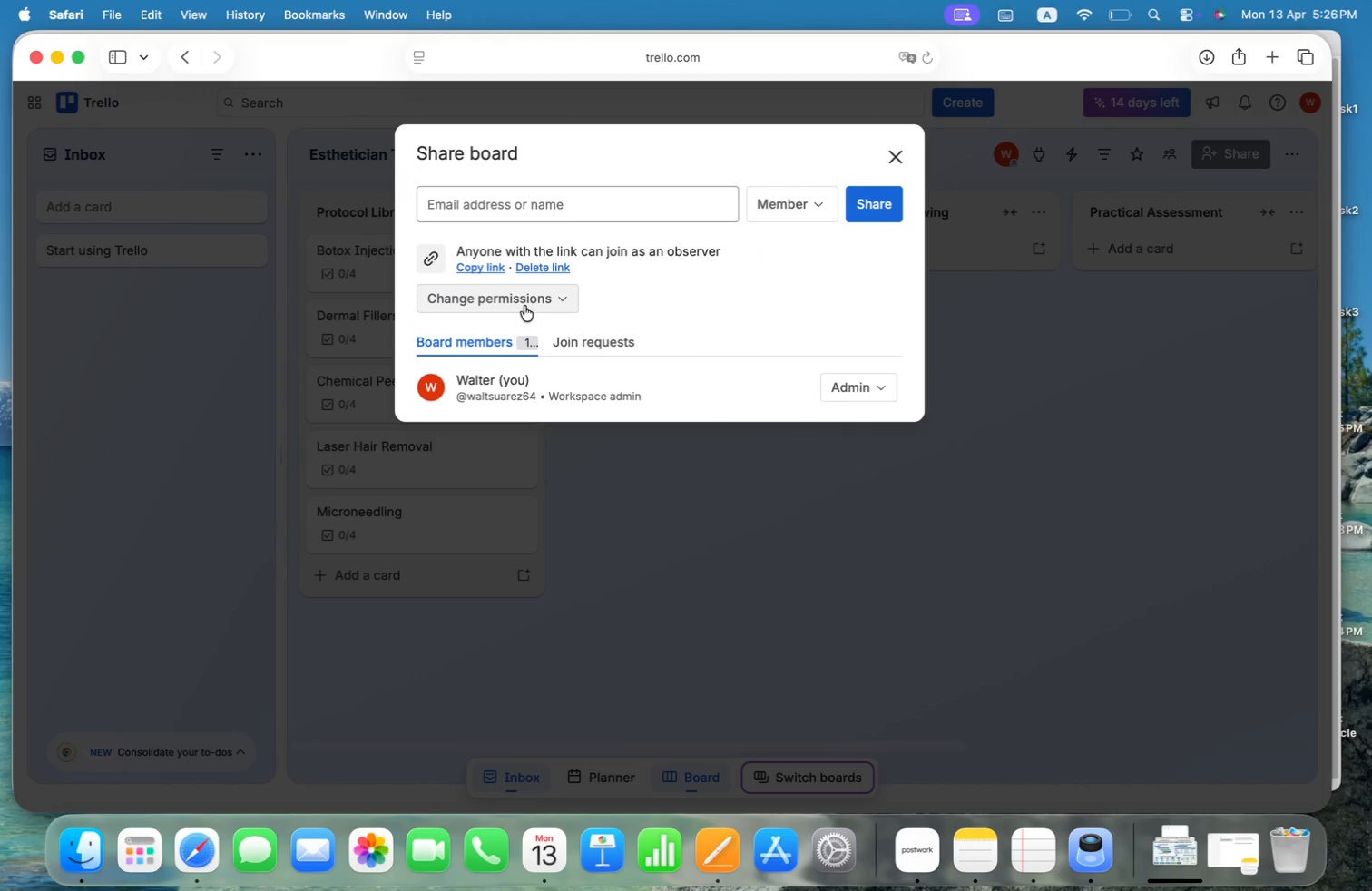 
left_click([480, 266])
 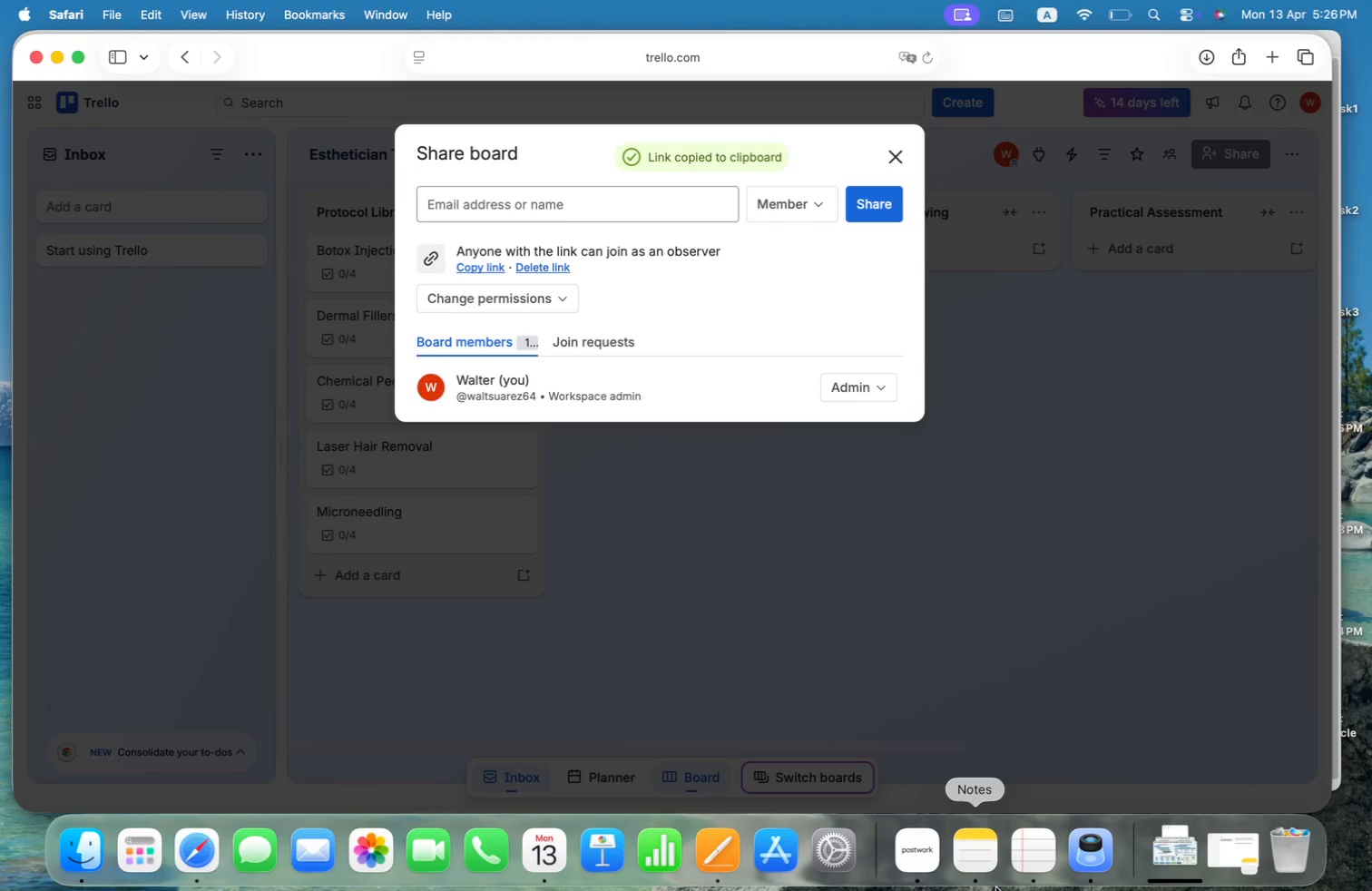 
left_click([980, 859])
 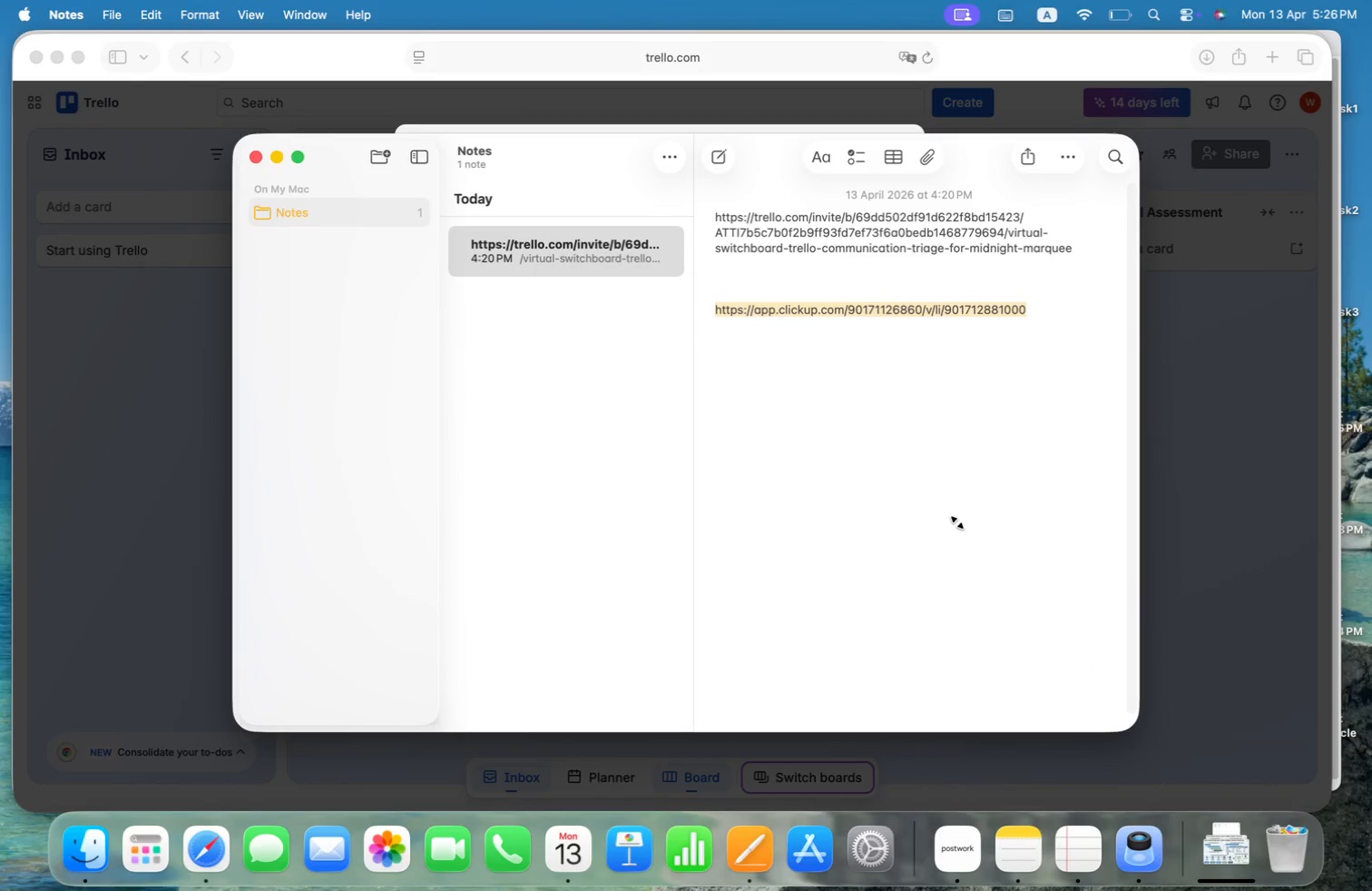 
left_click([972, 387])
 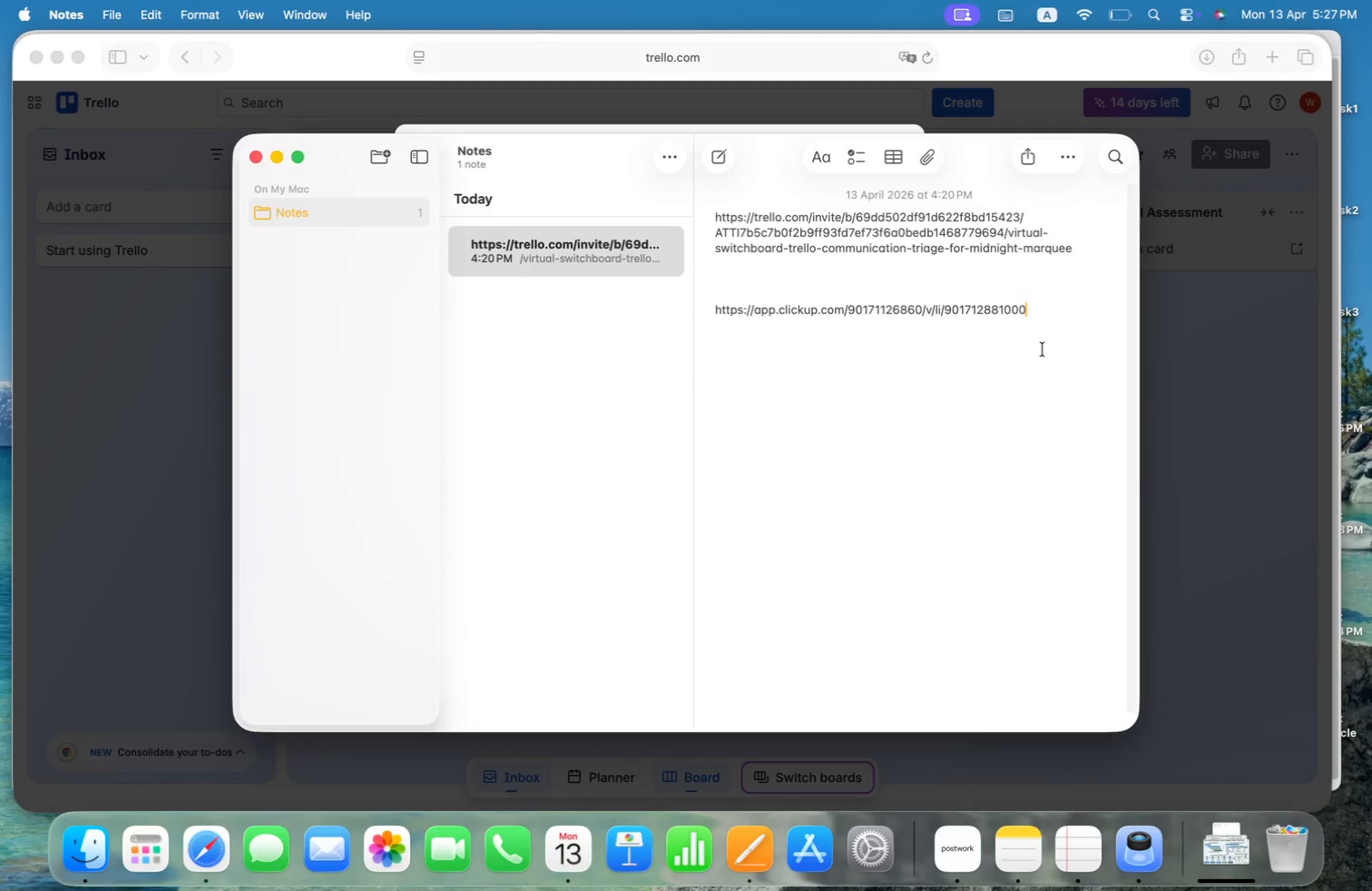 
key(Enter)
 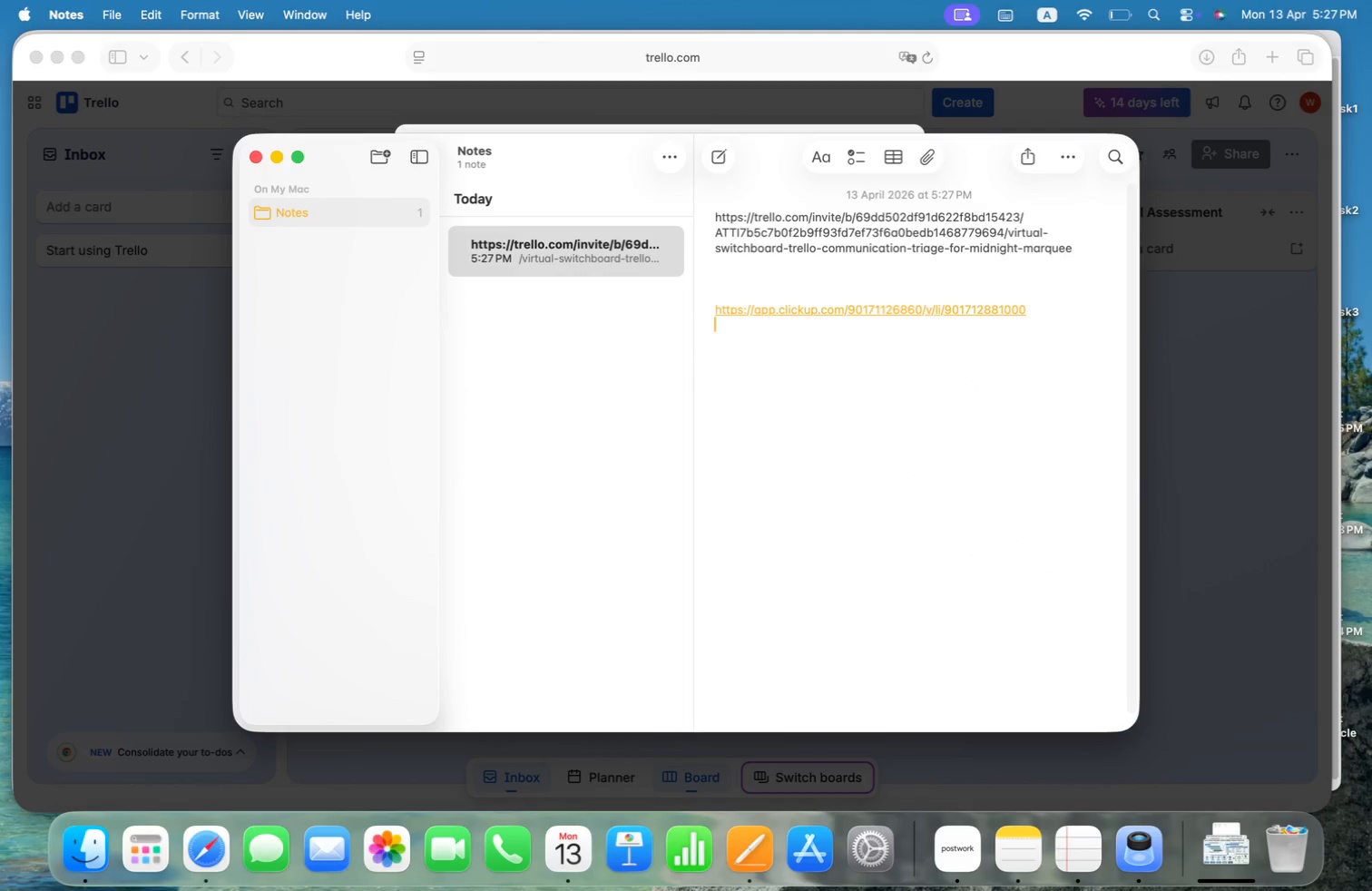 
key(Enter)
 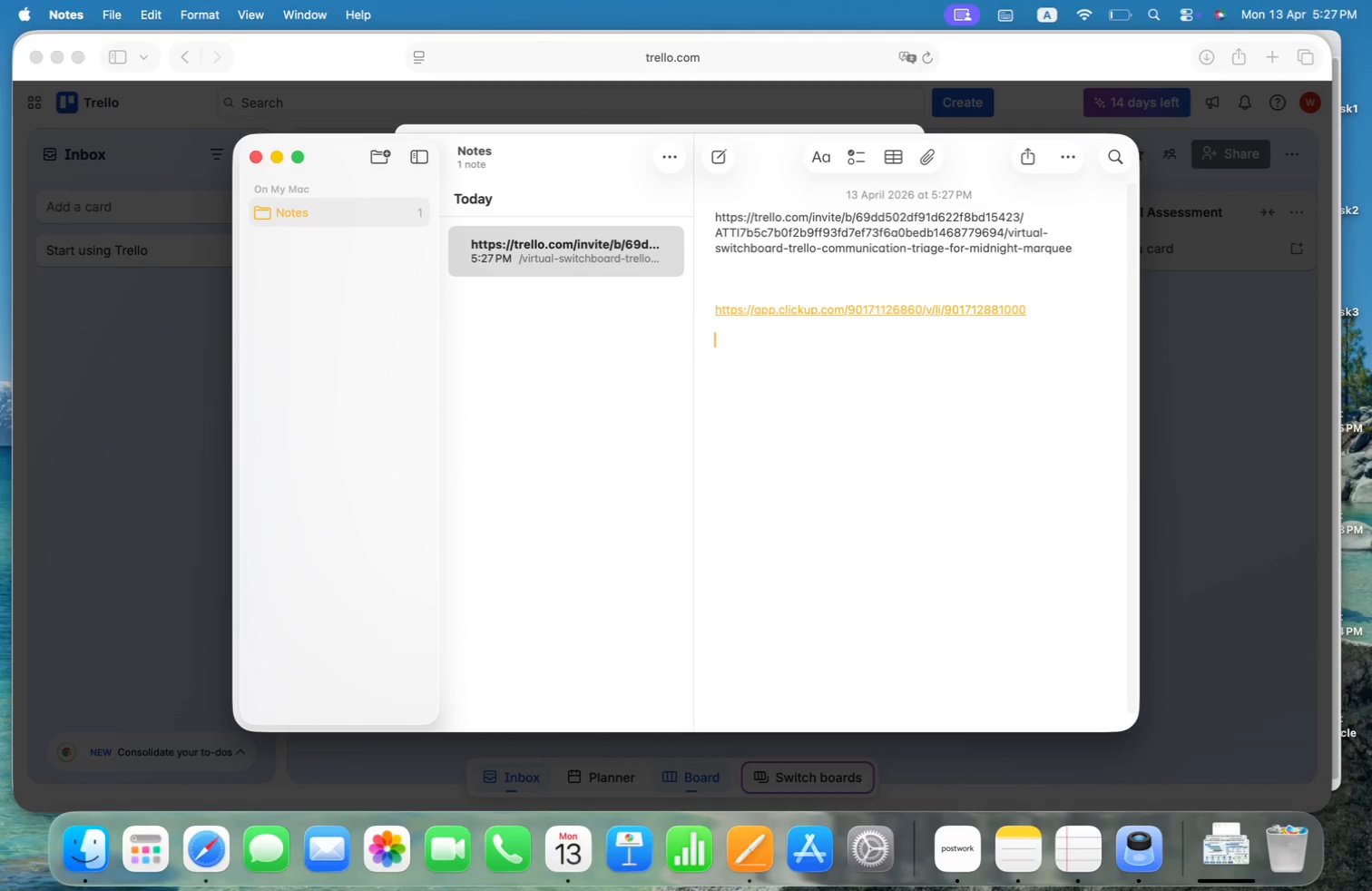 
key(Enter)
 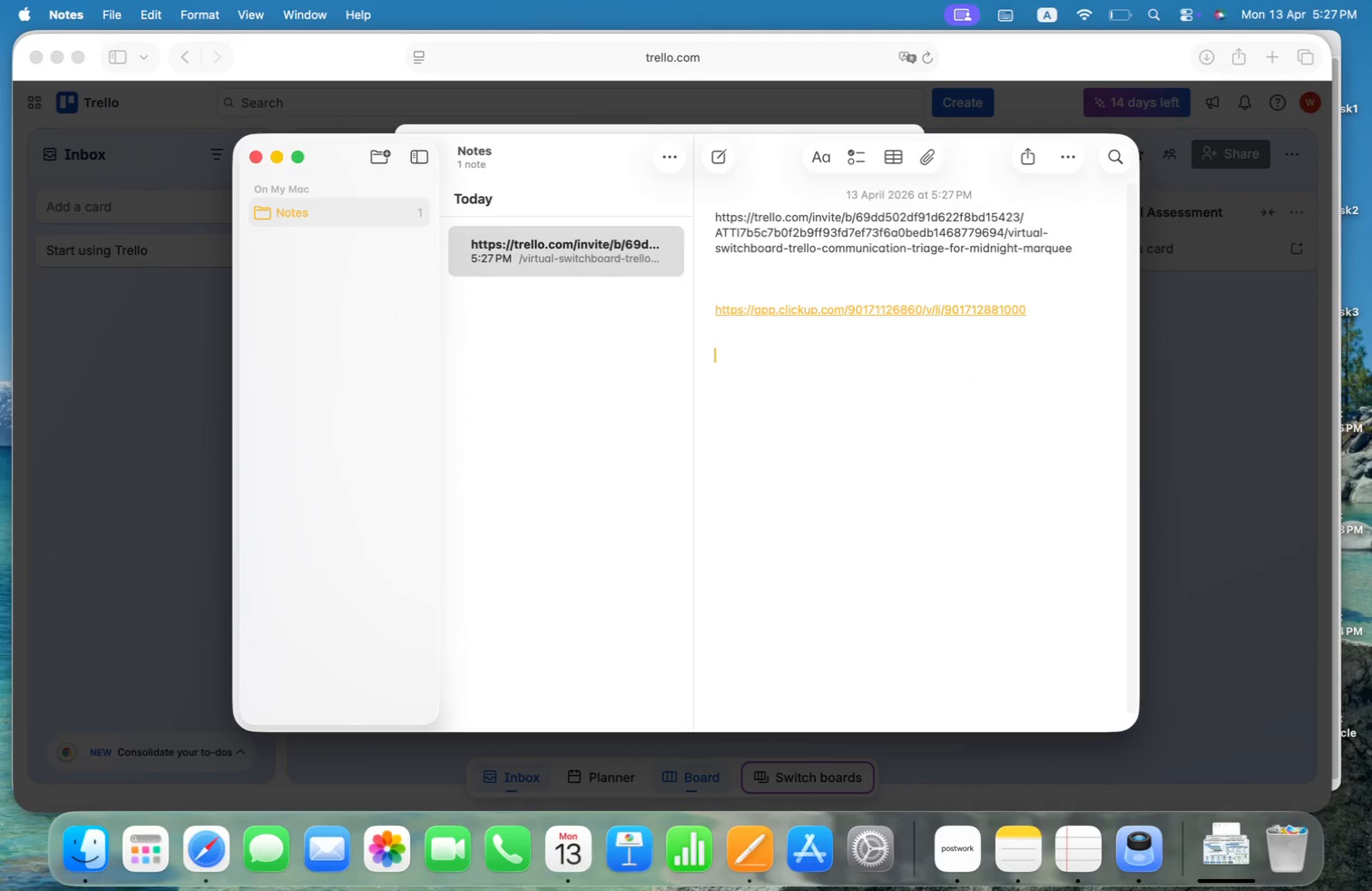 
type(Link:)
 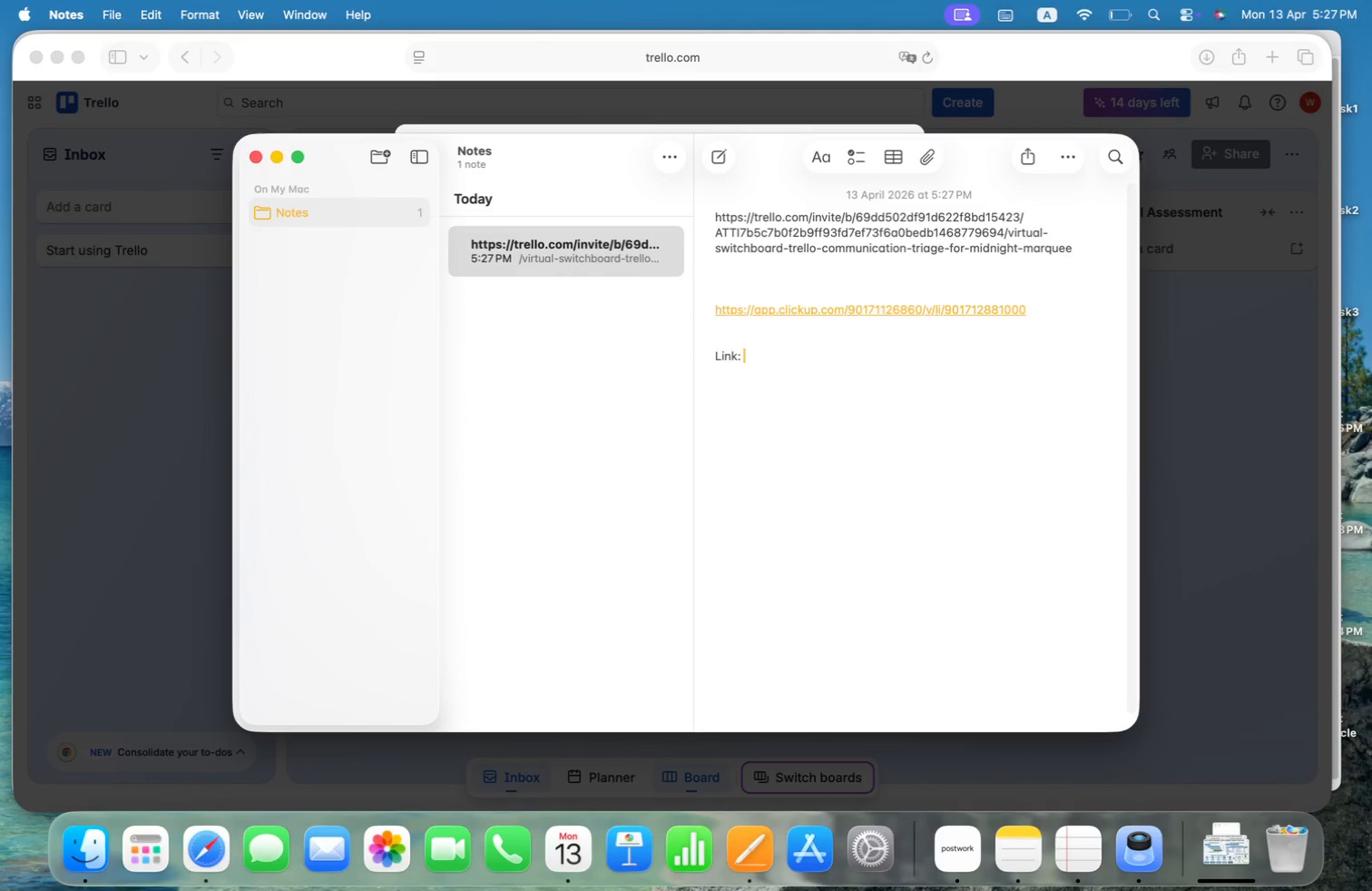 
key(Meta+CommandLeft)
 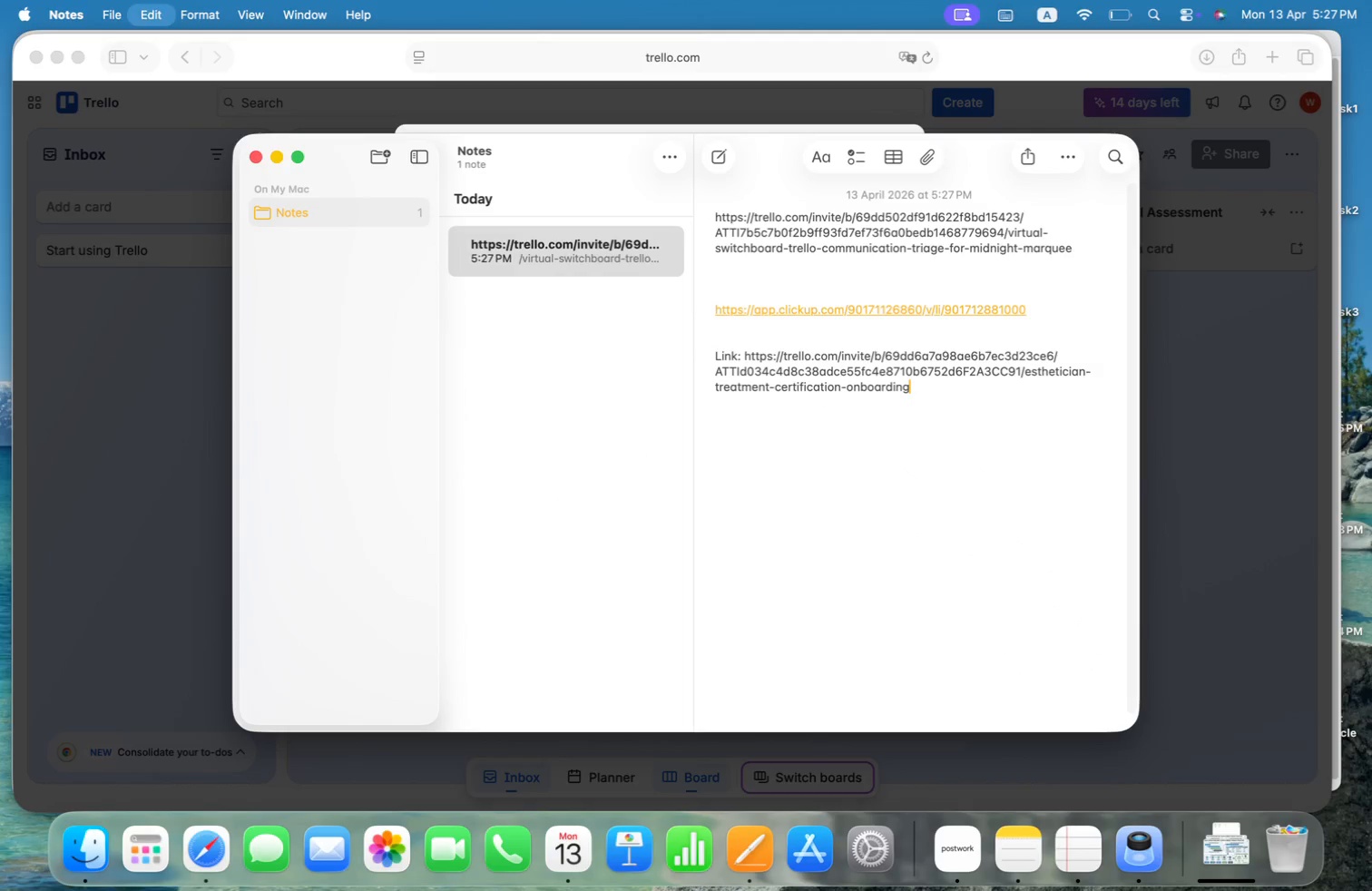 
key(Meta+V)
 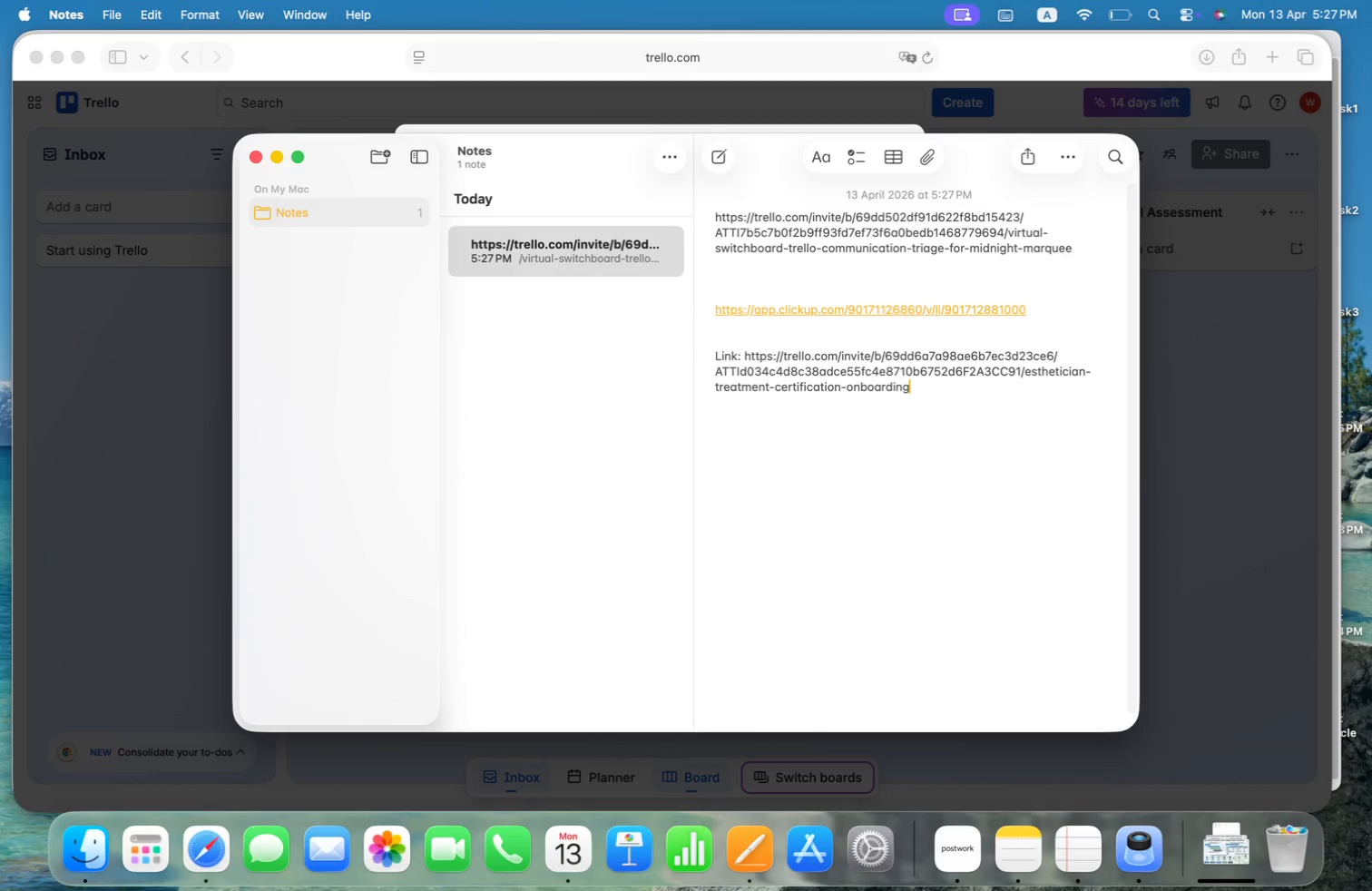 
key(Enter)
 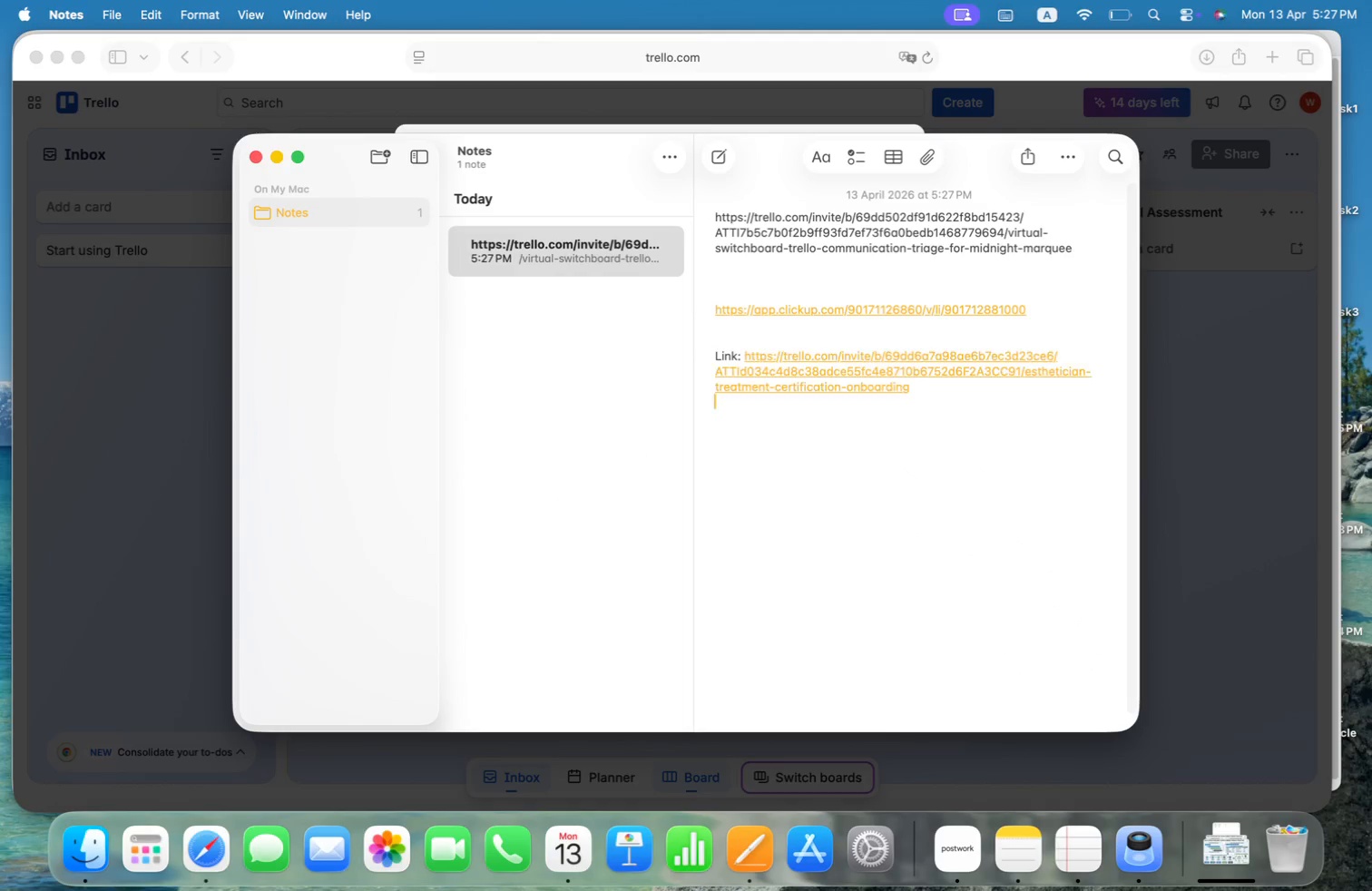 
key(Enter)
 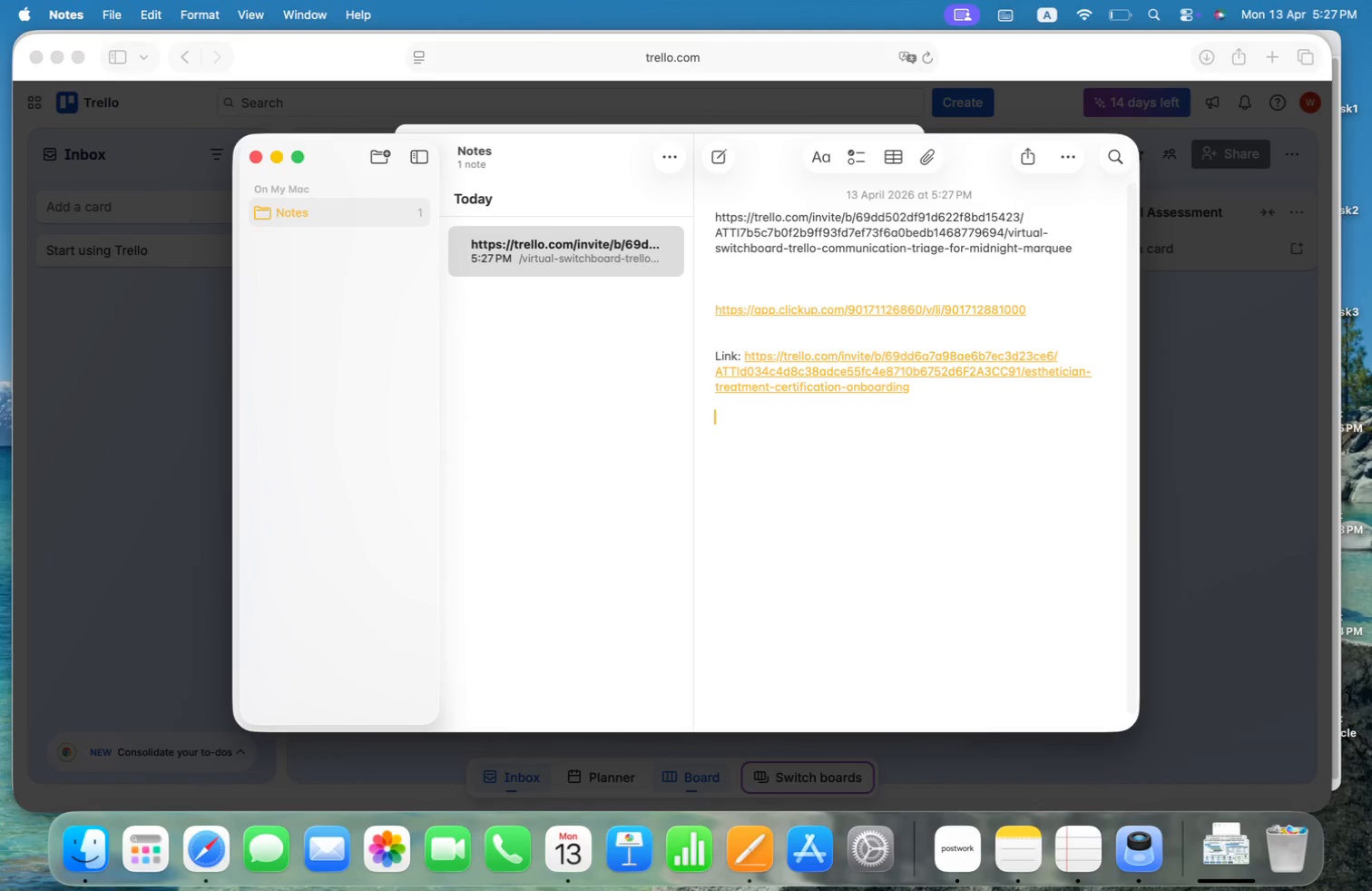 
key(Meta+CommandLeft)
 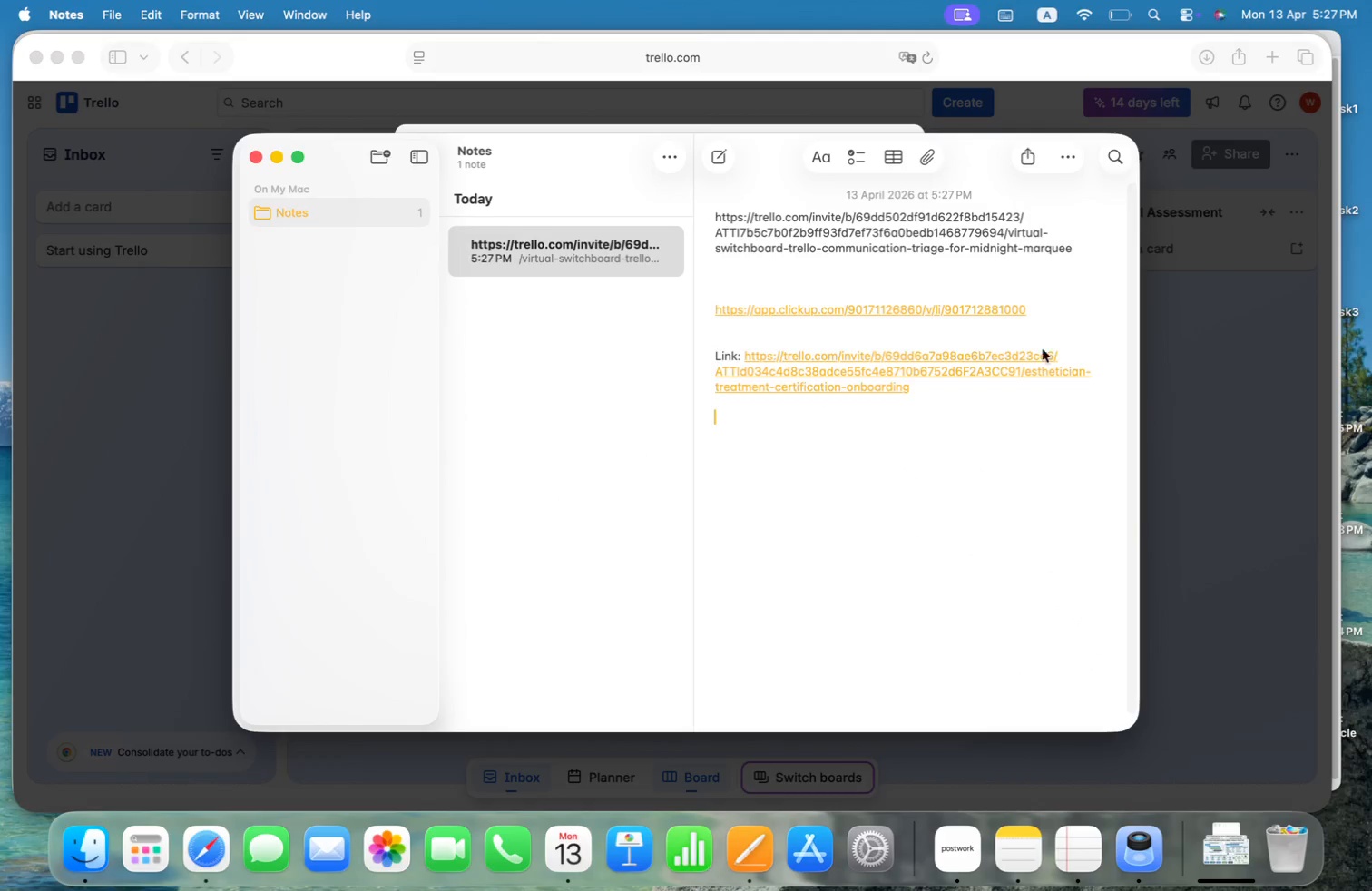 
key(Meta+Tab)
 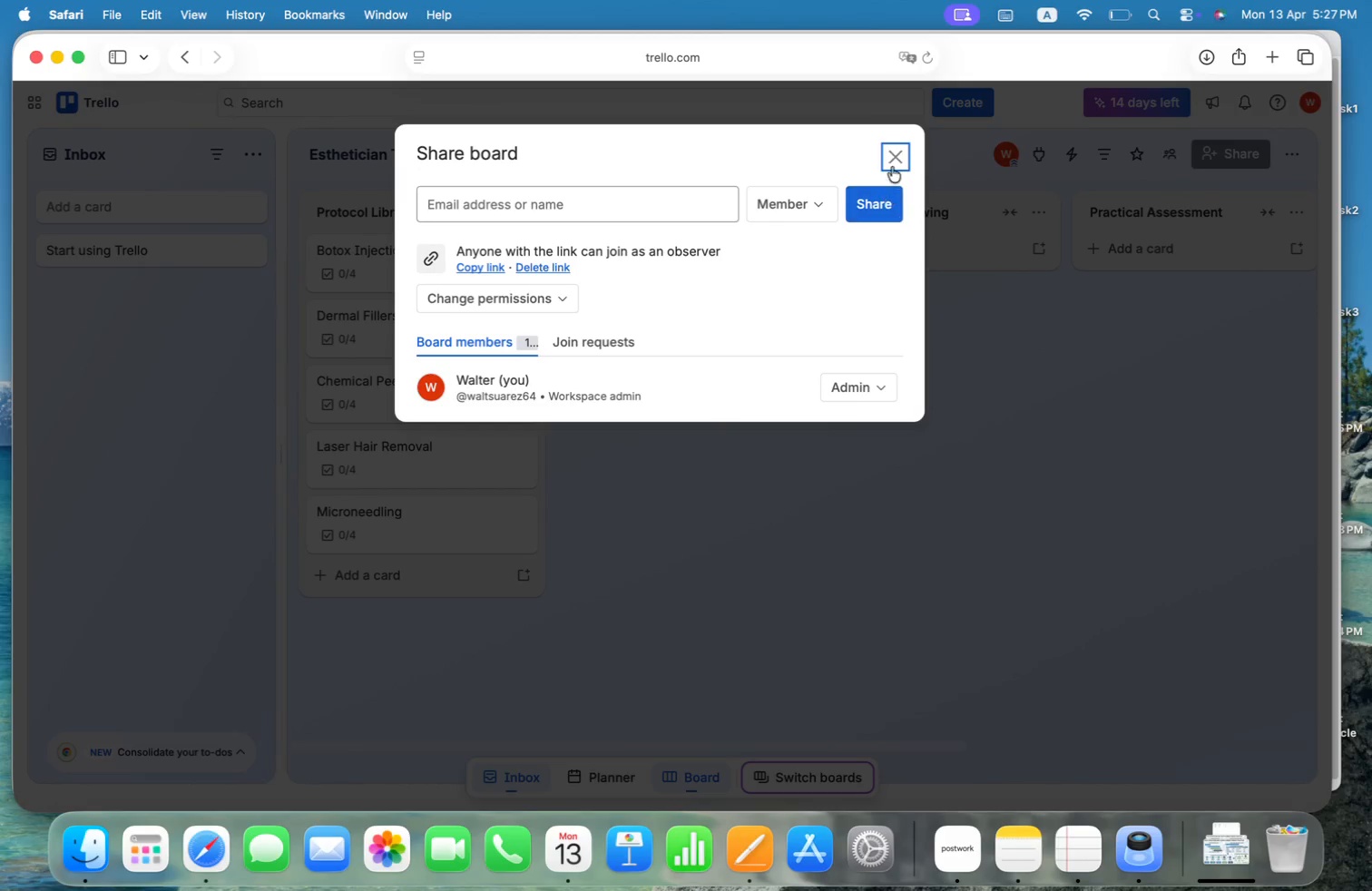 
left_click([884, 200])
 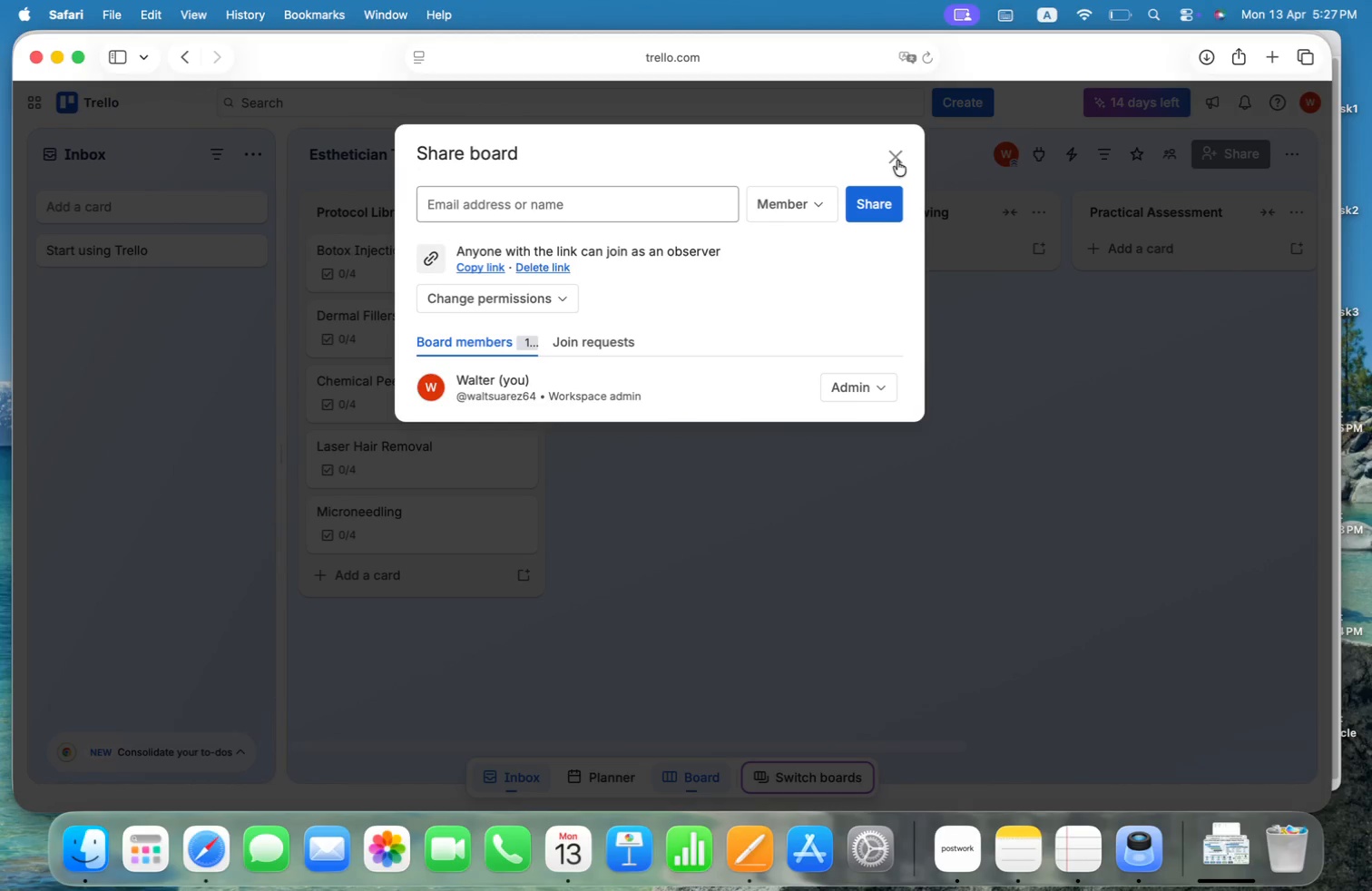 
left_click([897, 161])
 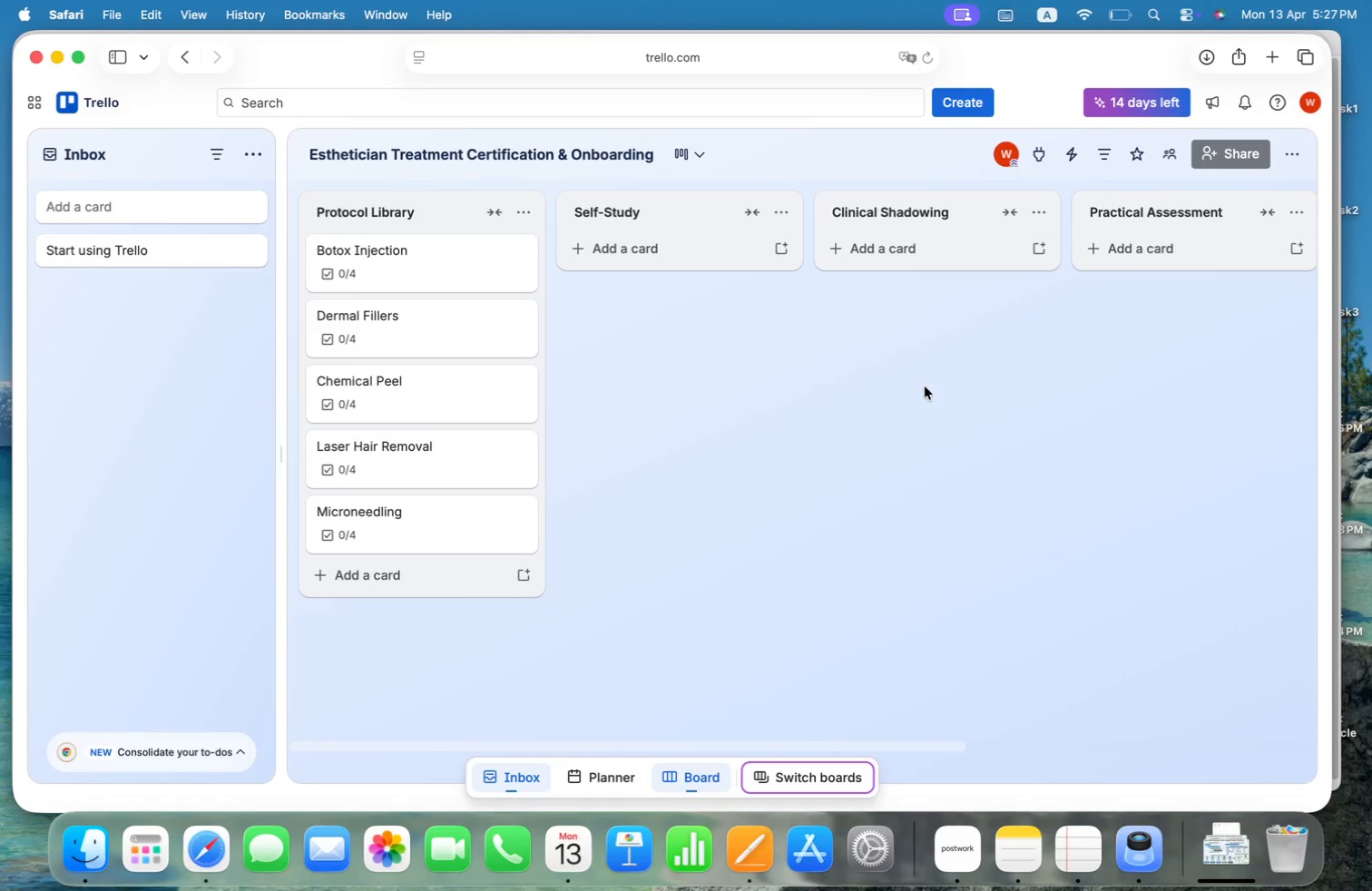 
key(Meta+CommandLeft)
 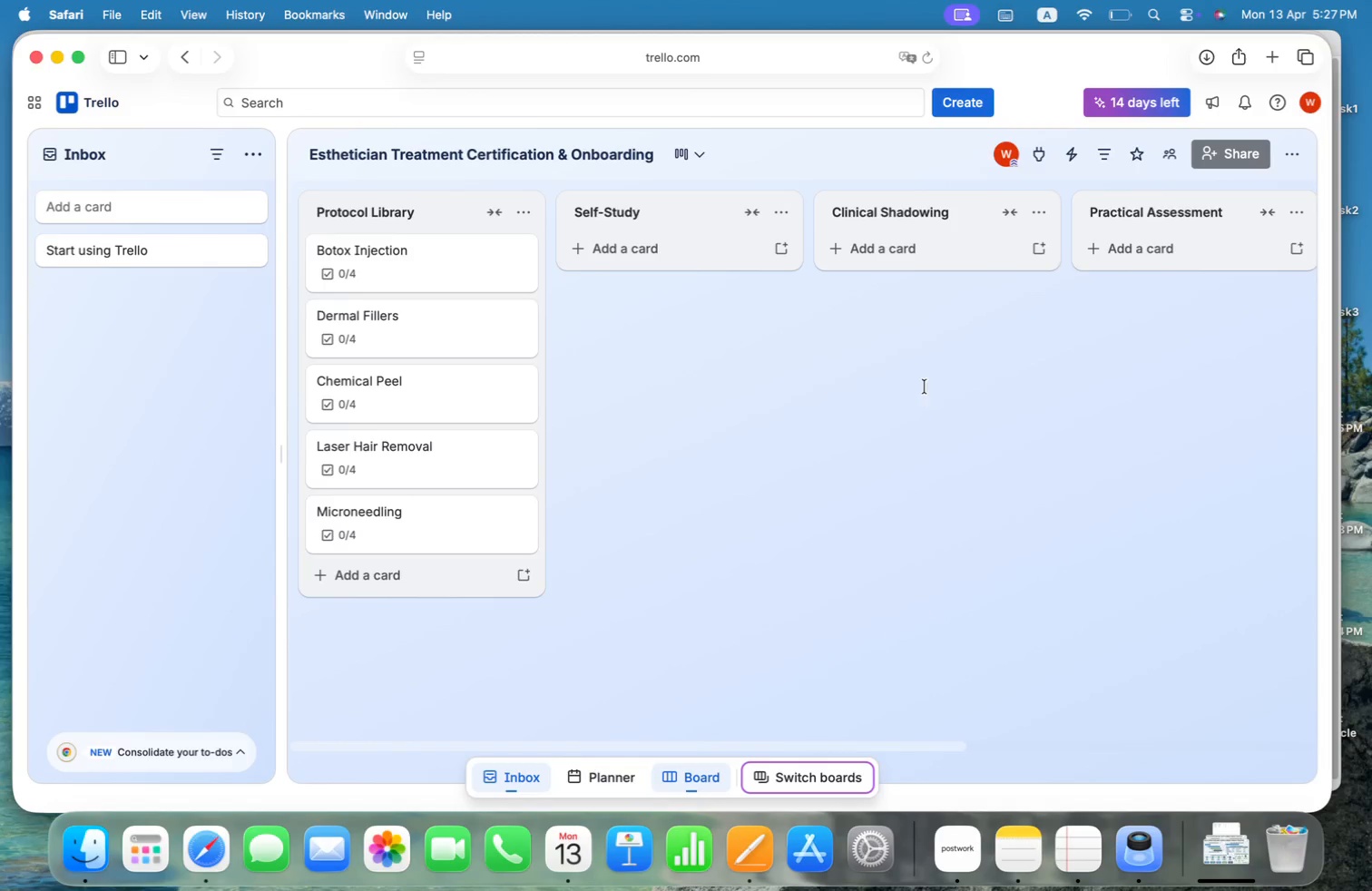 
key(Meta+Tab)
 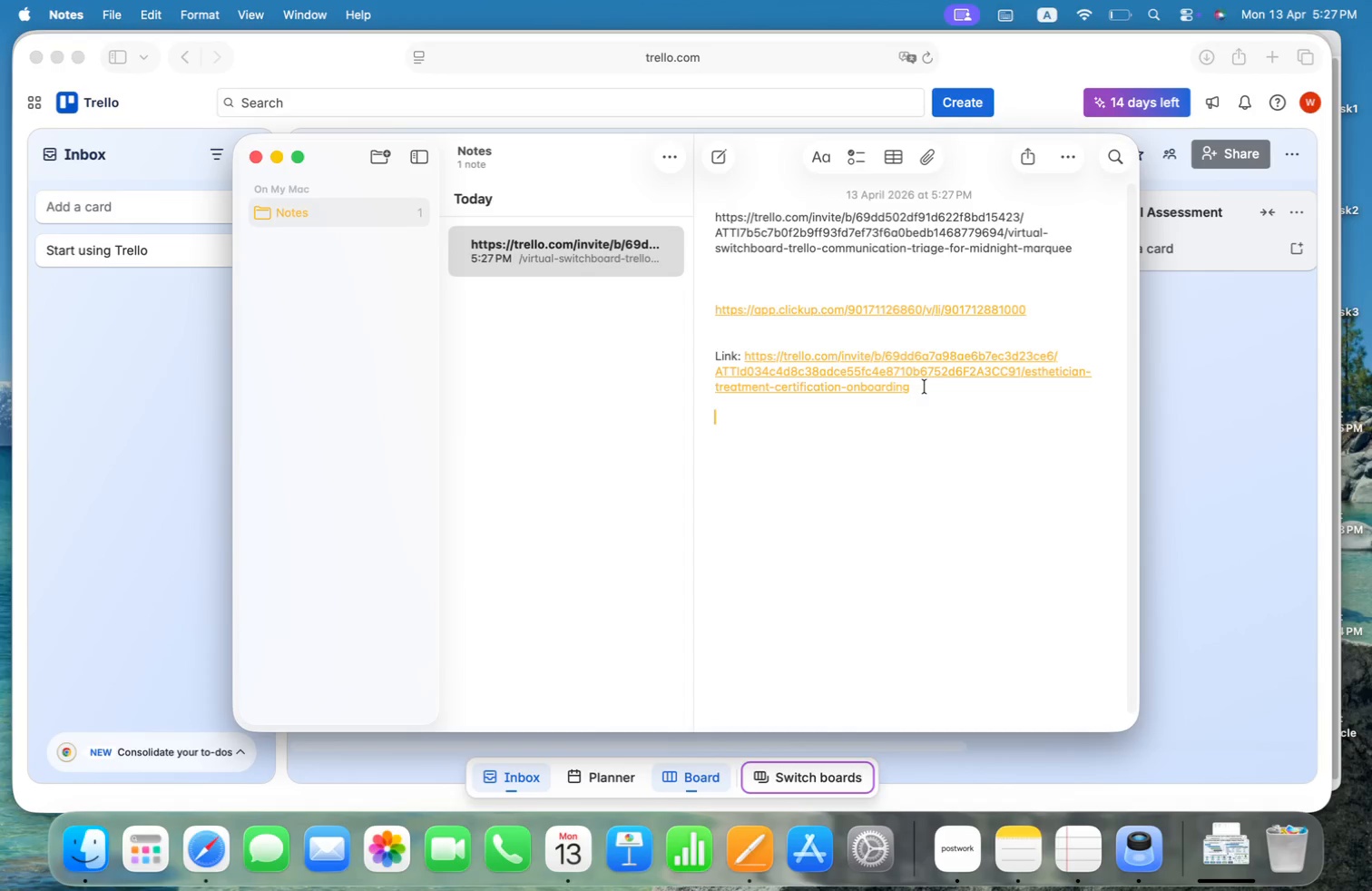 
key(Meta+CommandLeft)
 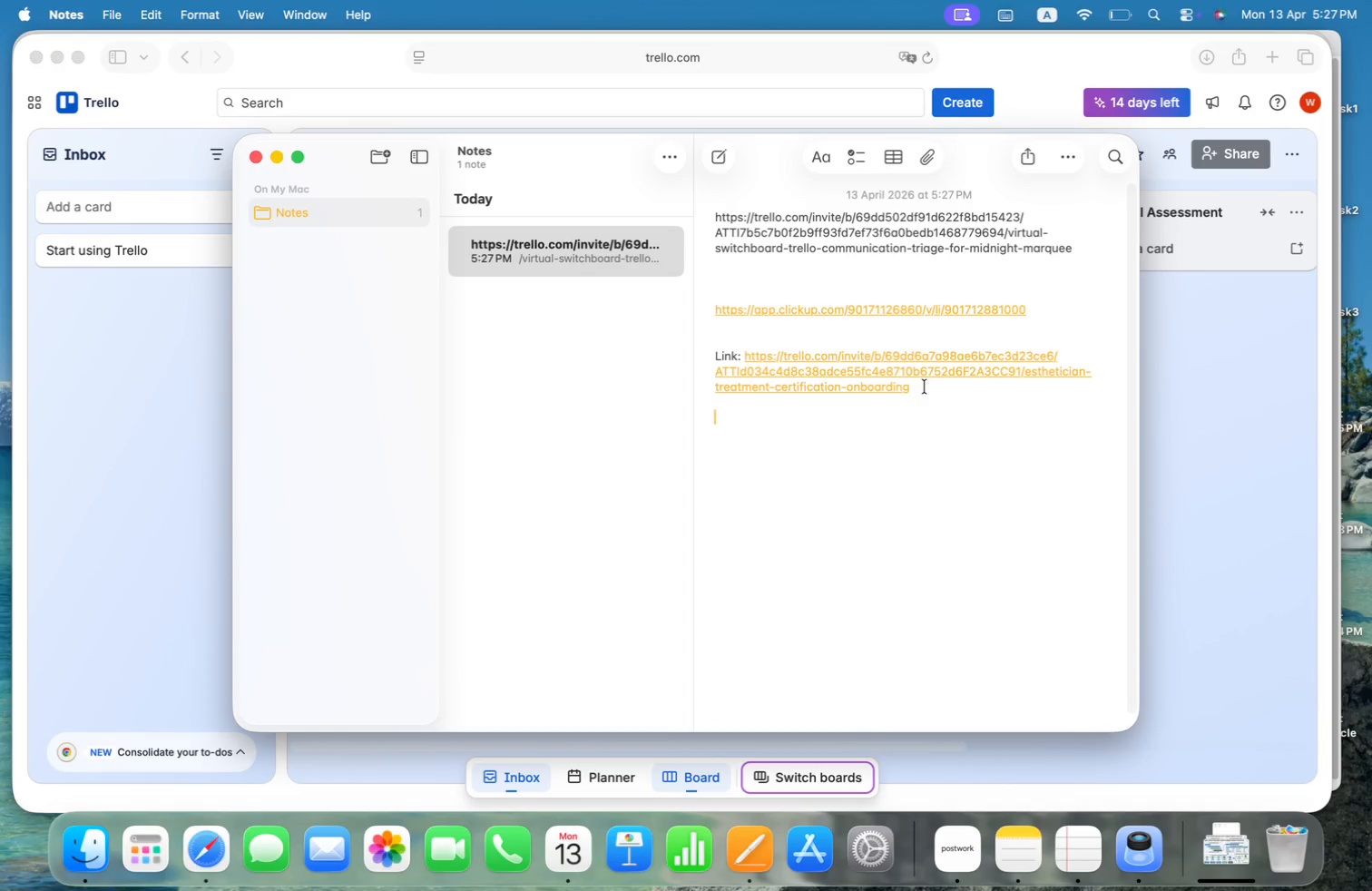 
key(Meta+Tab)
 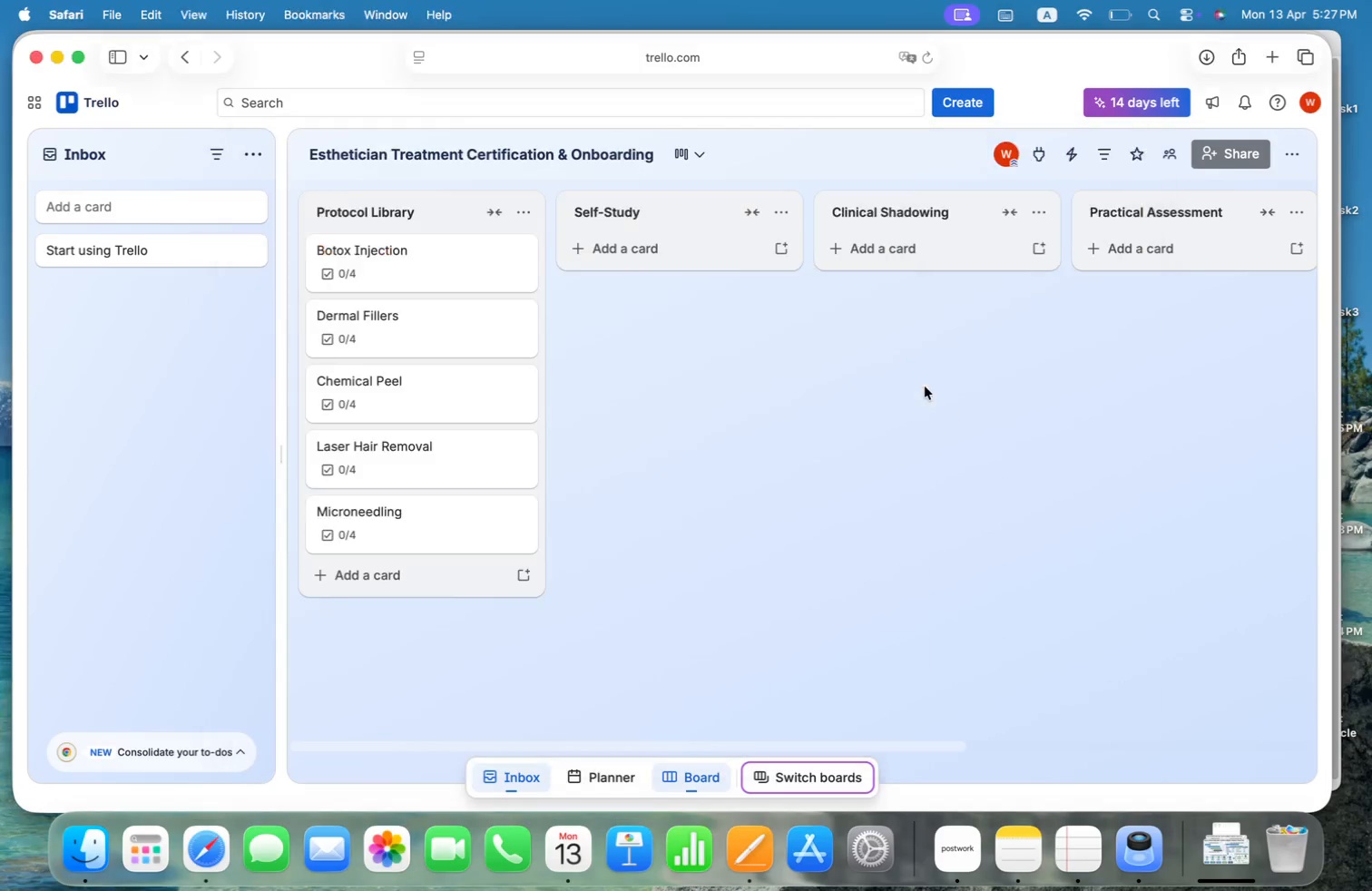 
key(Meta+Tab)
 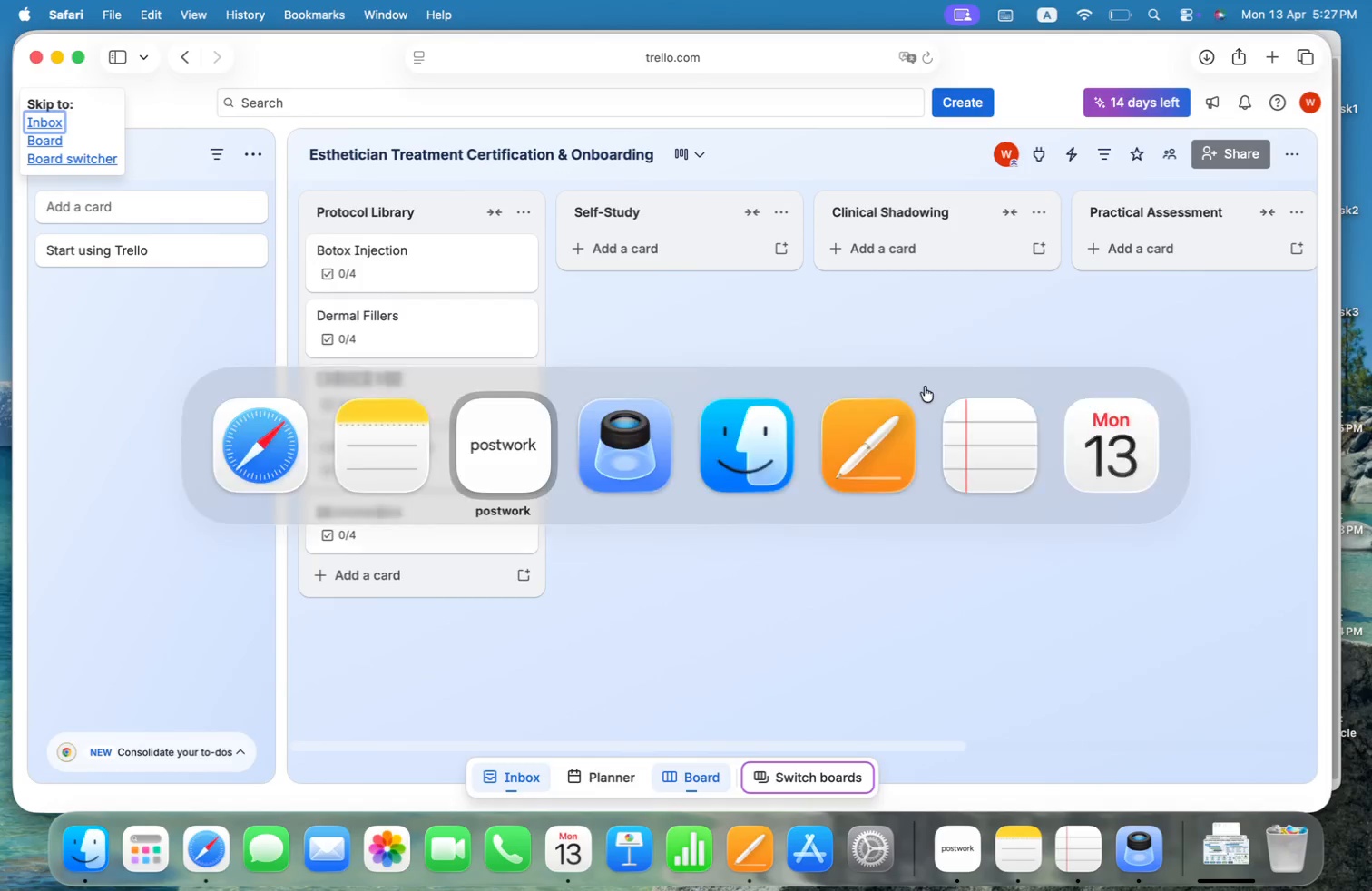 
key(Meta+Tab)